 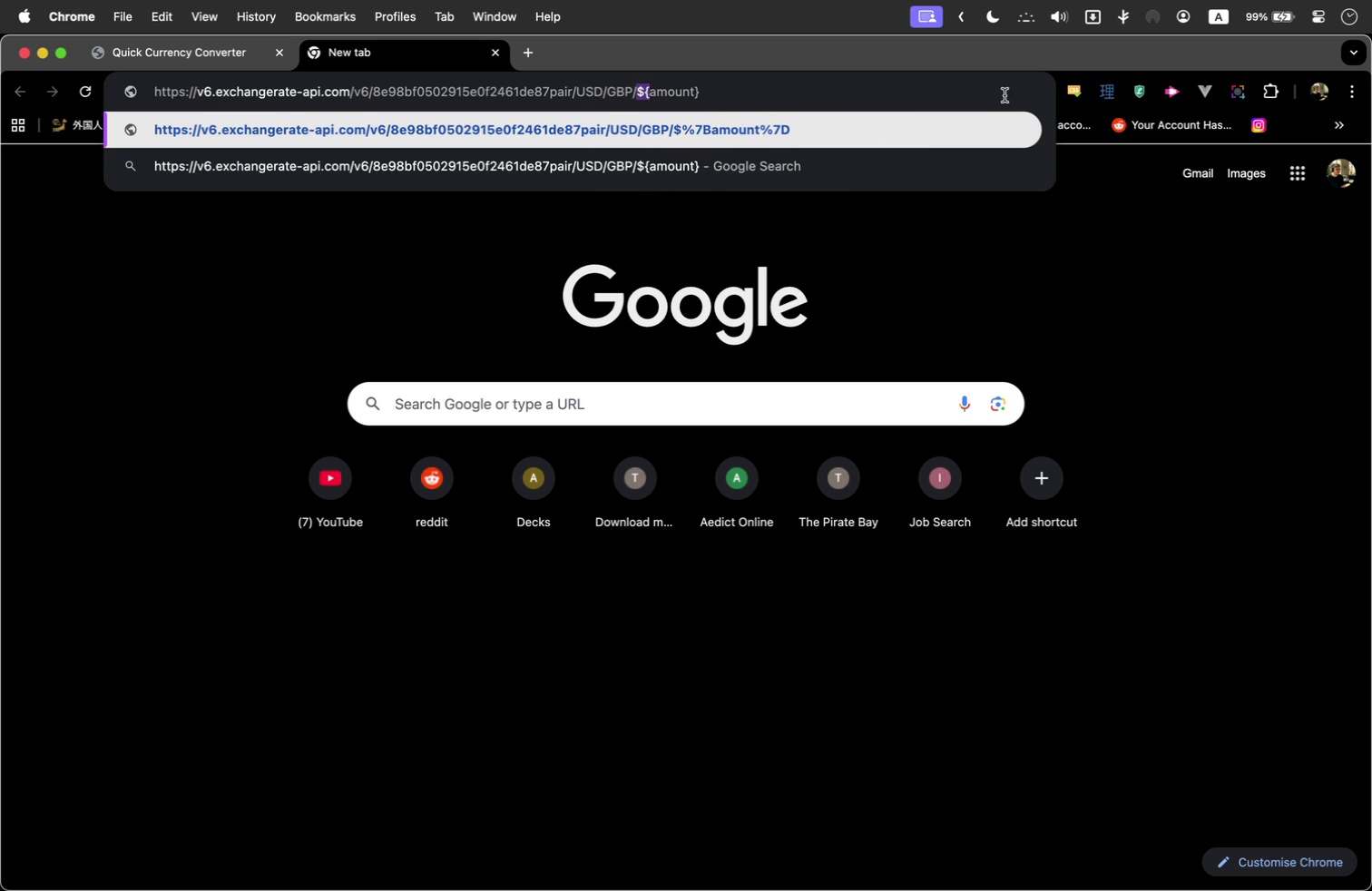 
key(Shift+ArrowRight)
 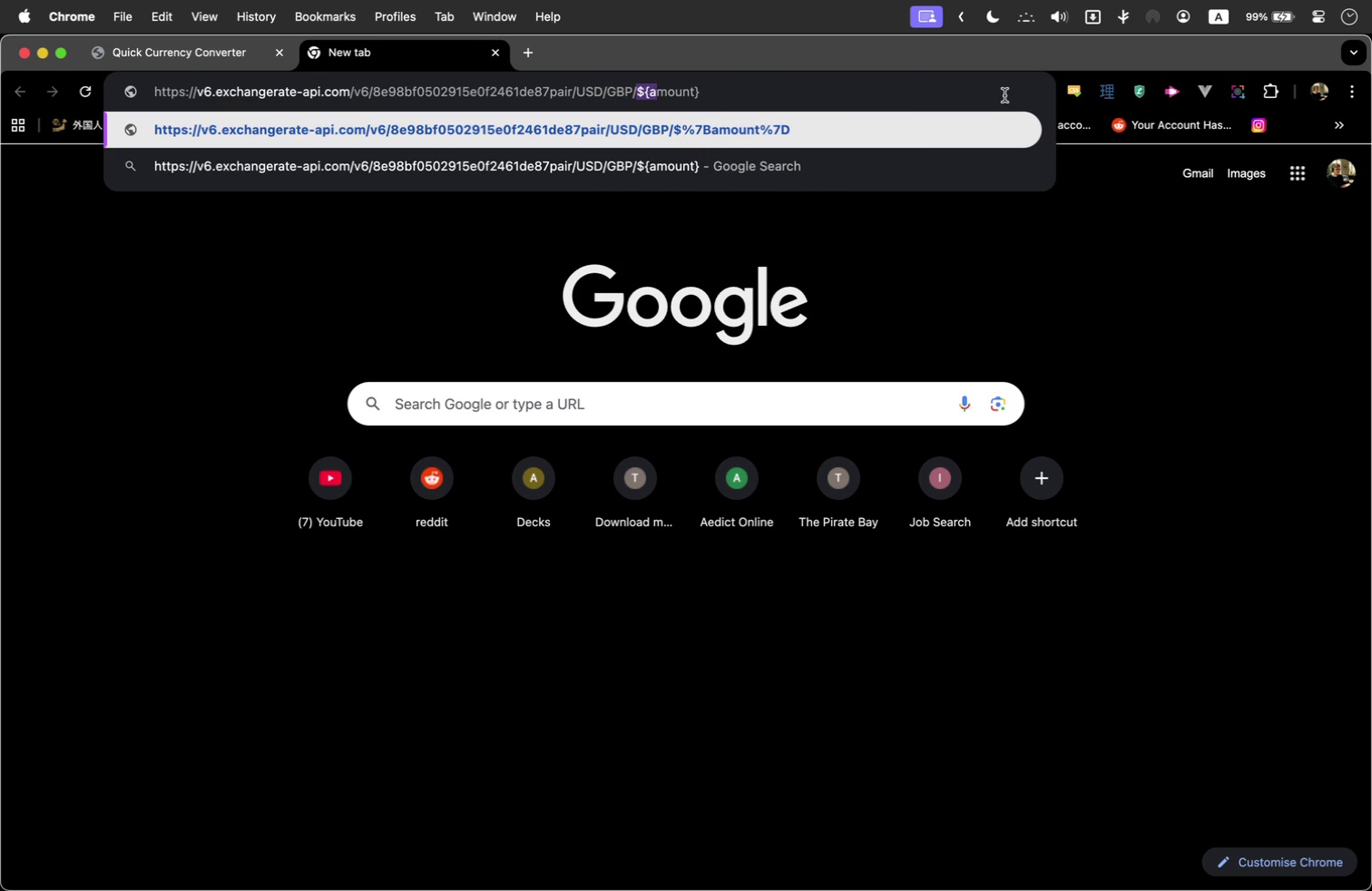 
key(Shift+ArrowRight)
 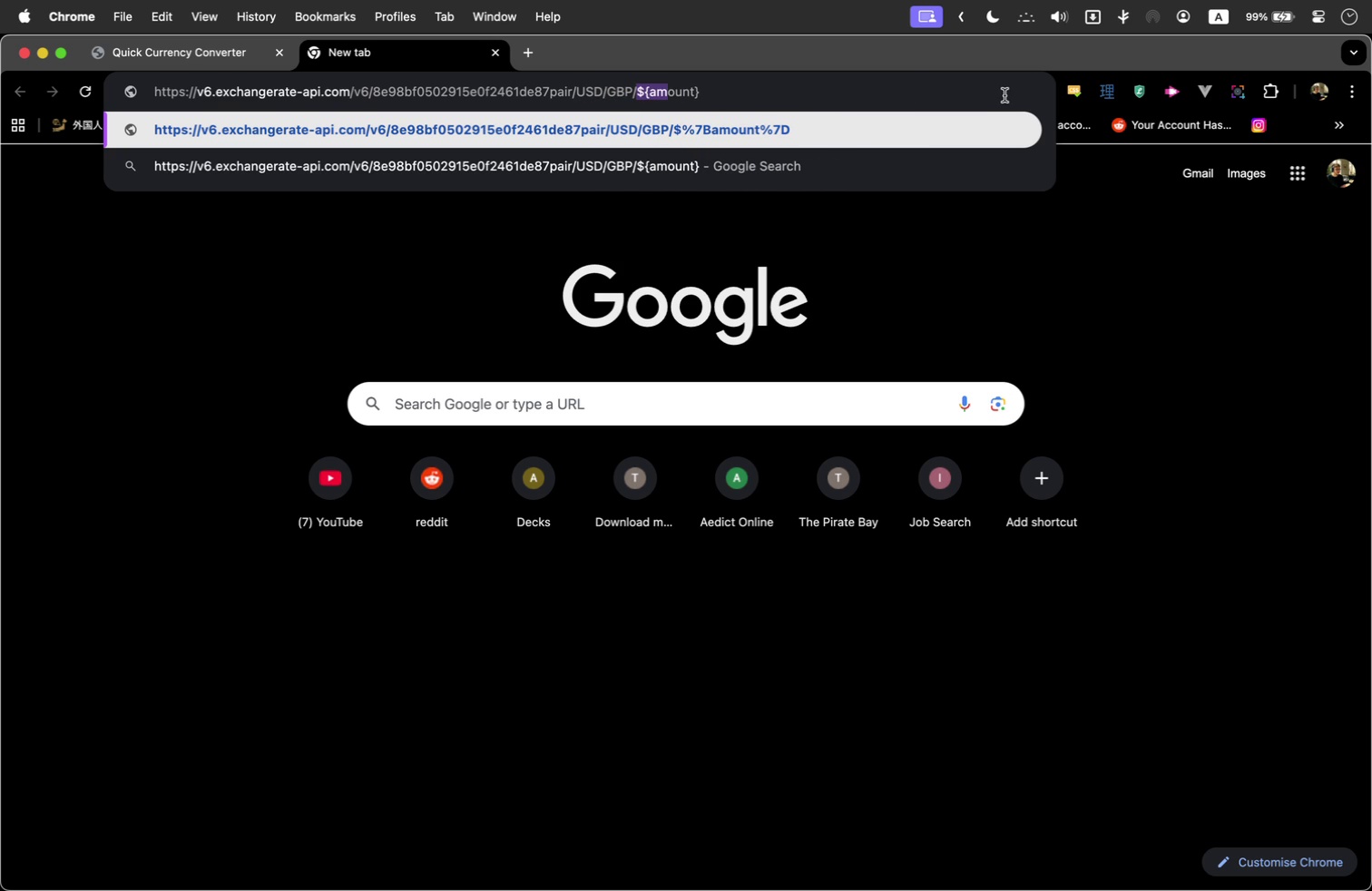 
key(Shift+ArrowRight)
 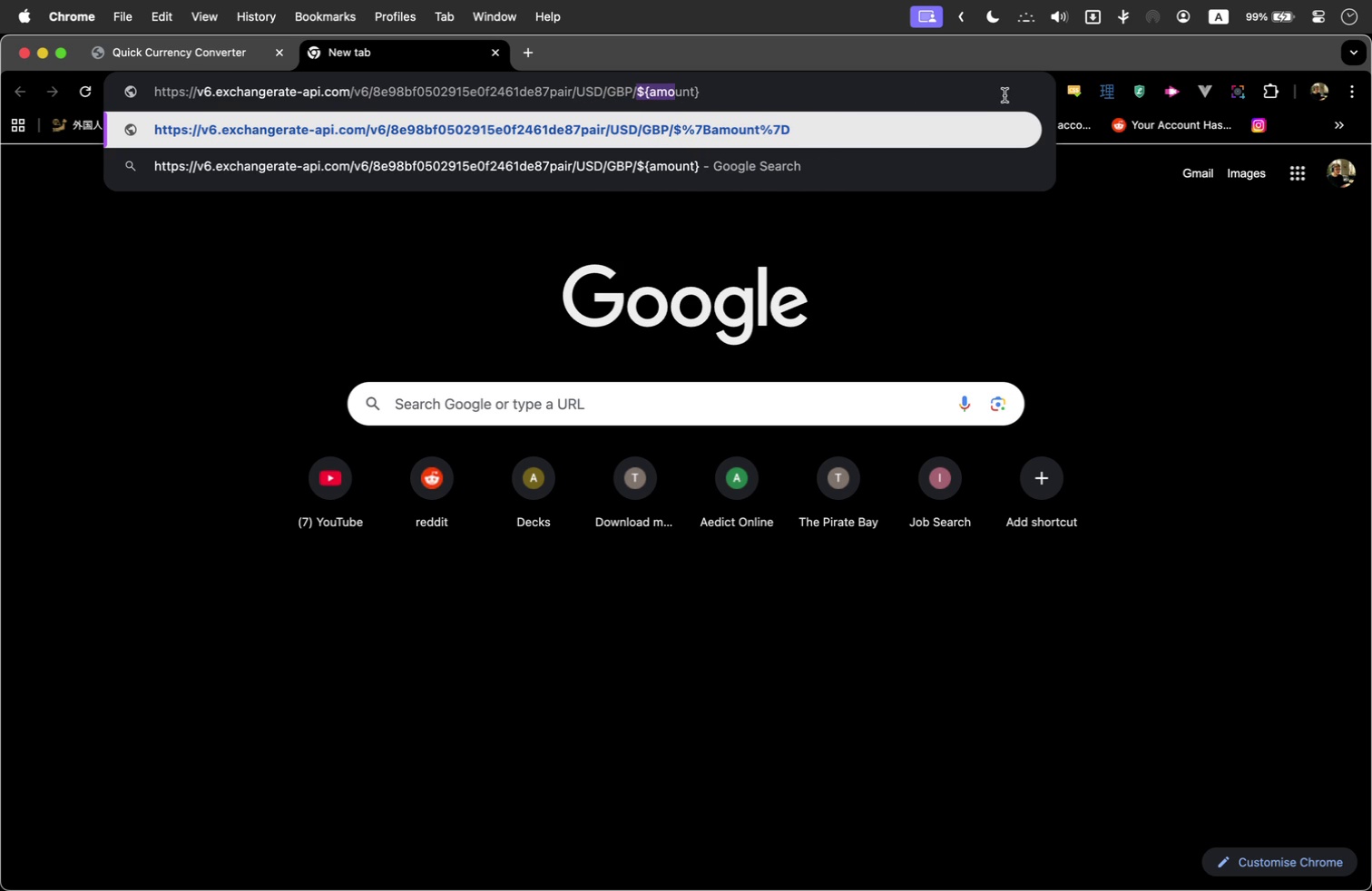 
key(Shift+ArrowRight)
 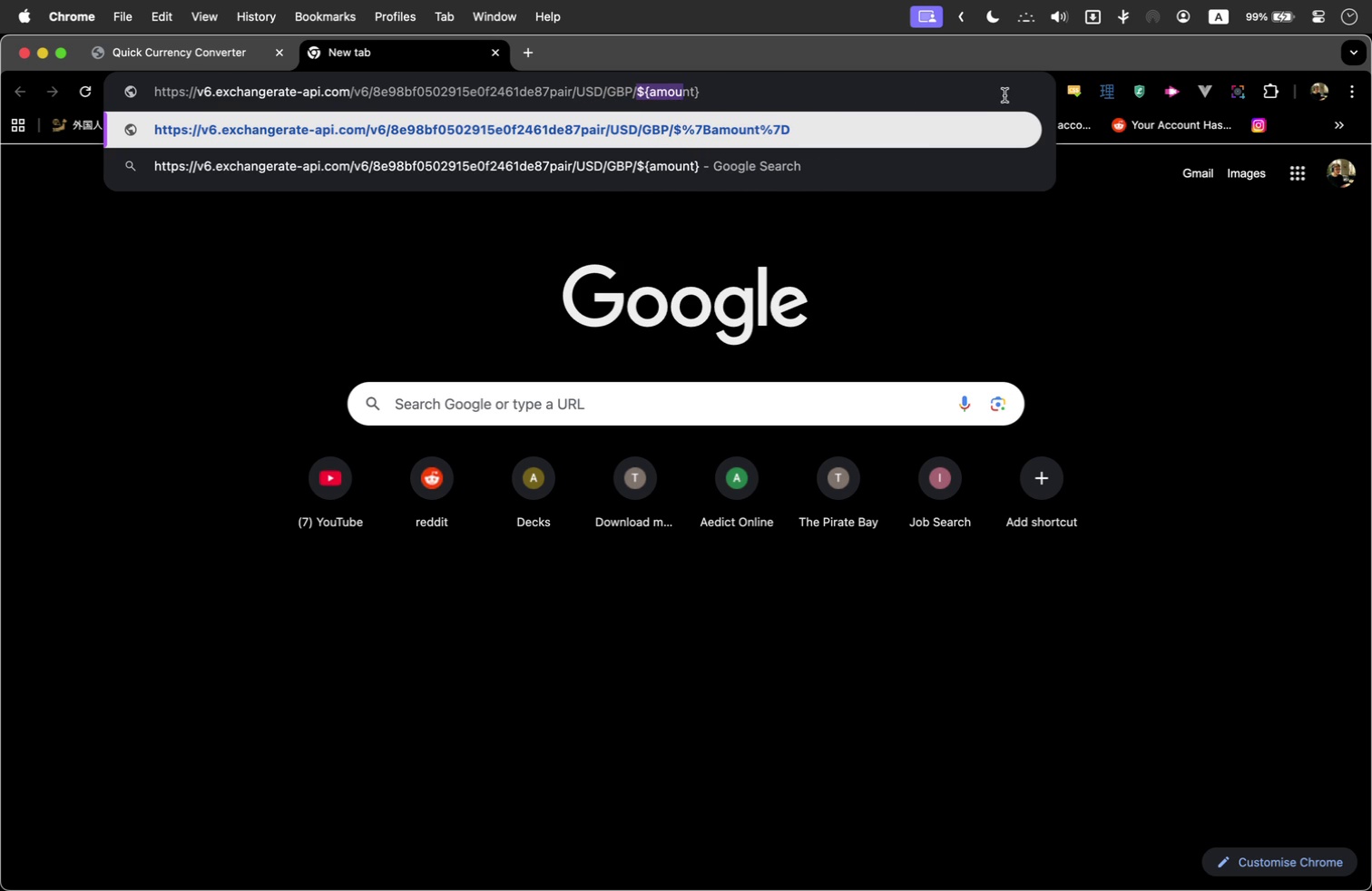 
key(Shift+ArrowRight)
 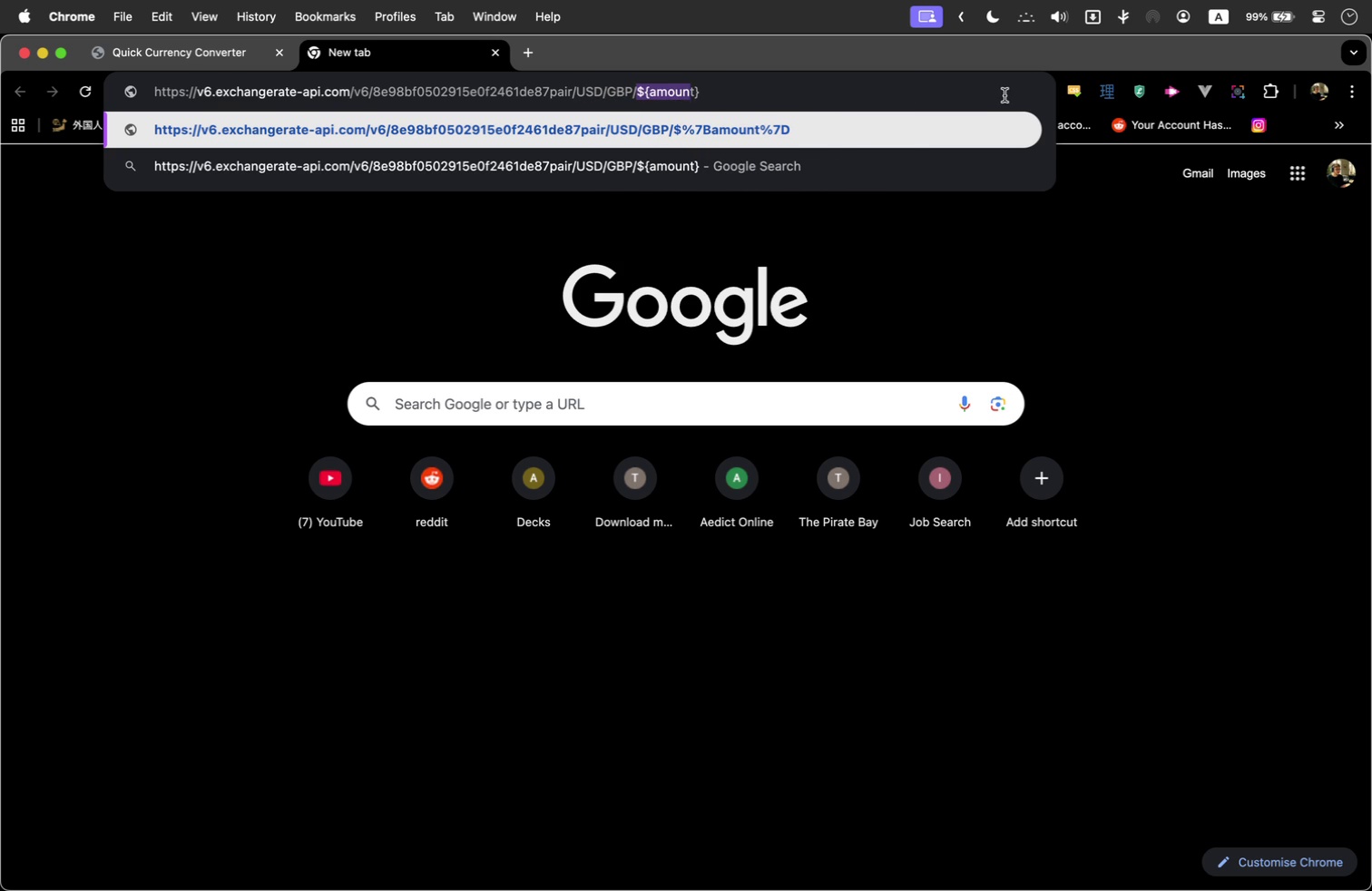 
key(Shift+ArrowRight)
 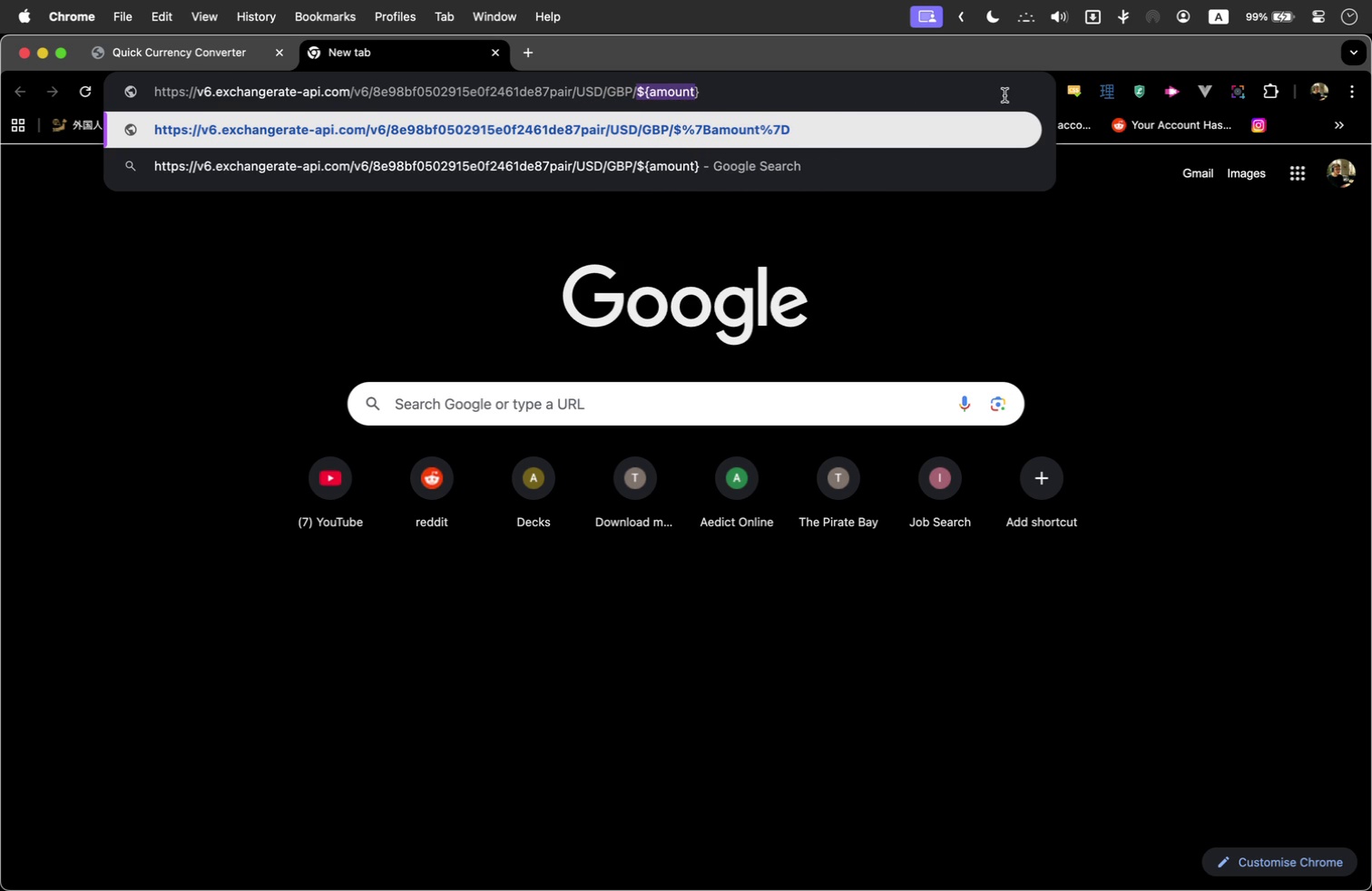 
key(Shift+ArrowRight)
 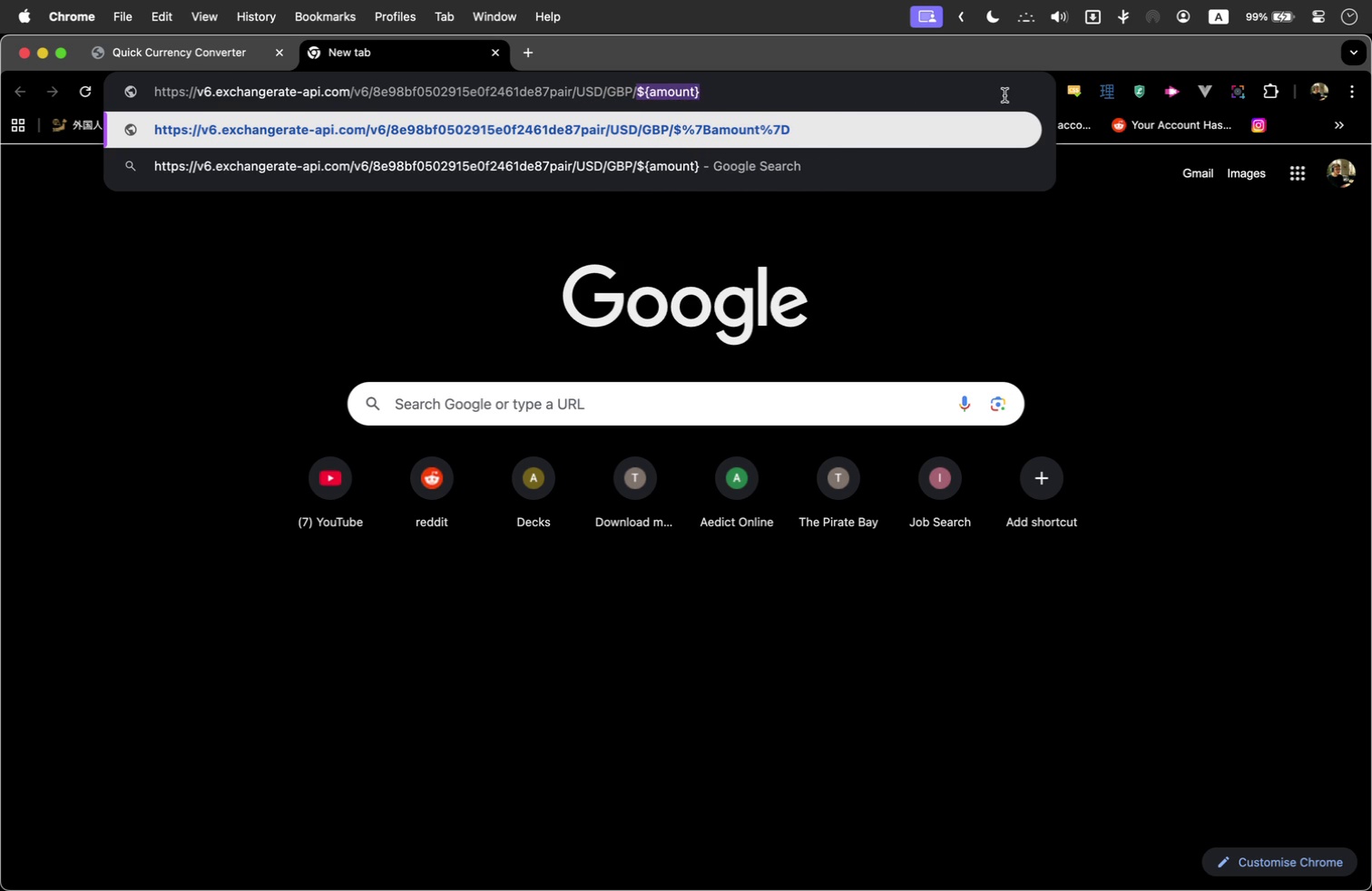 
key(Shift+ArrowRight)
 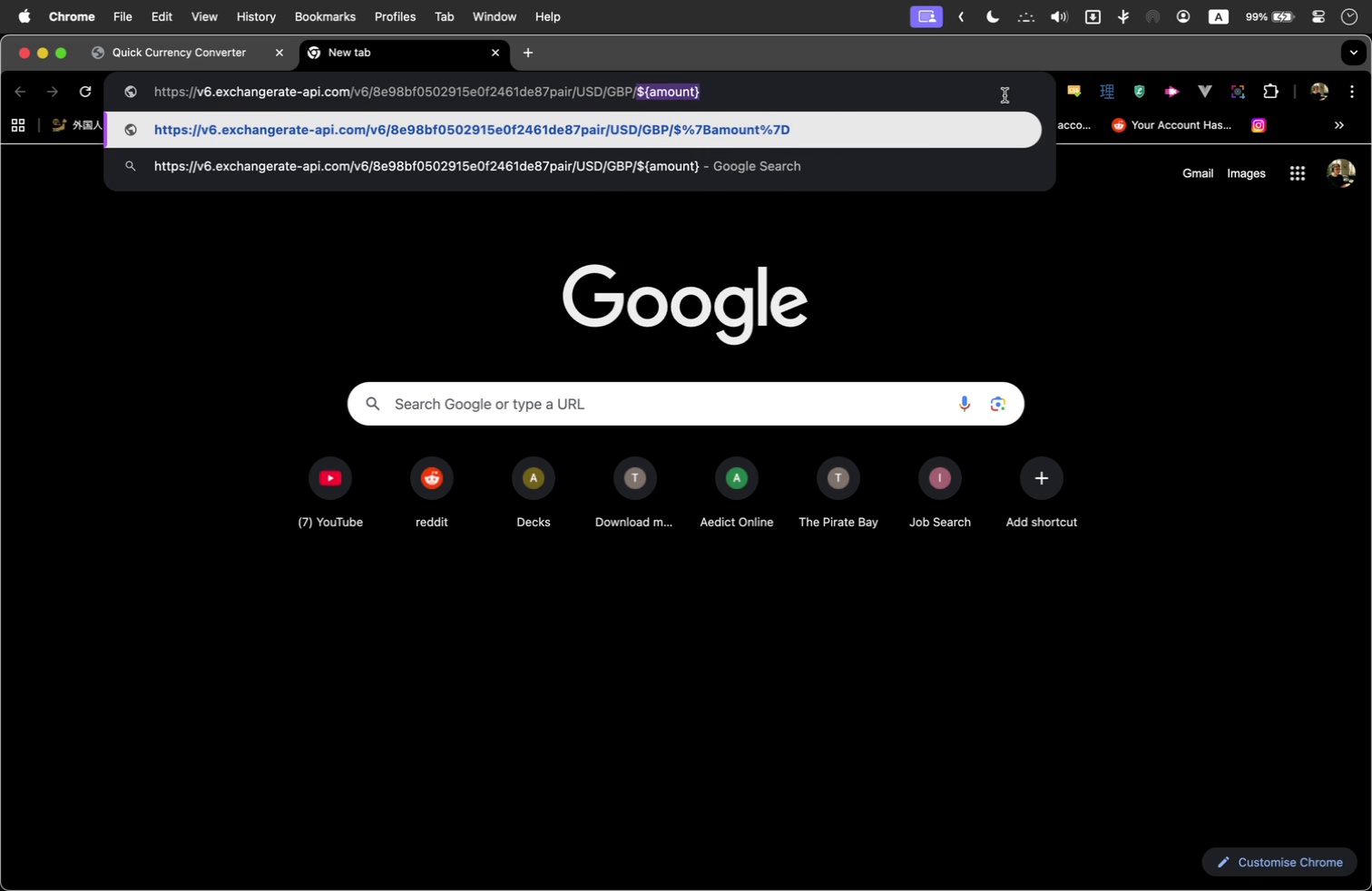 
type(100)
 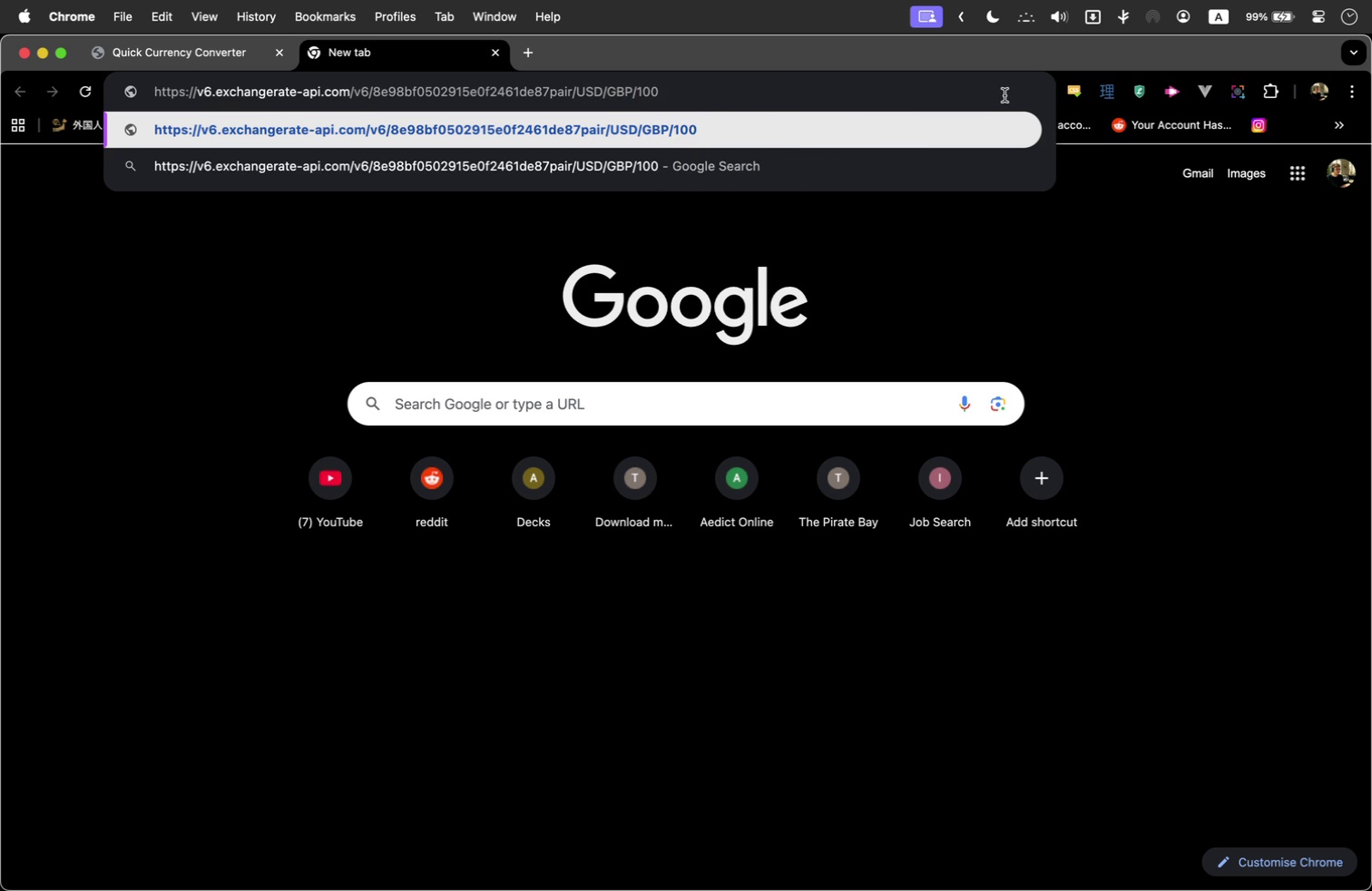 
key(Enter)
 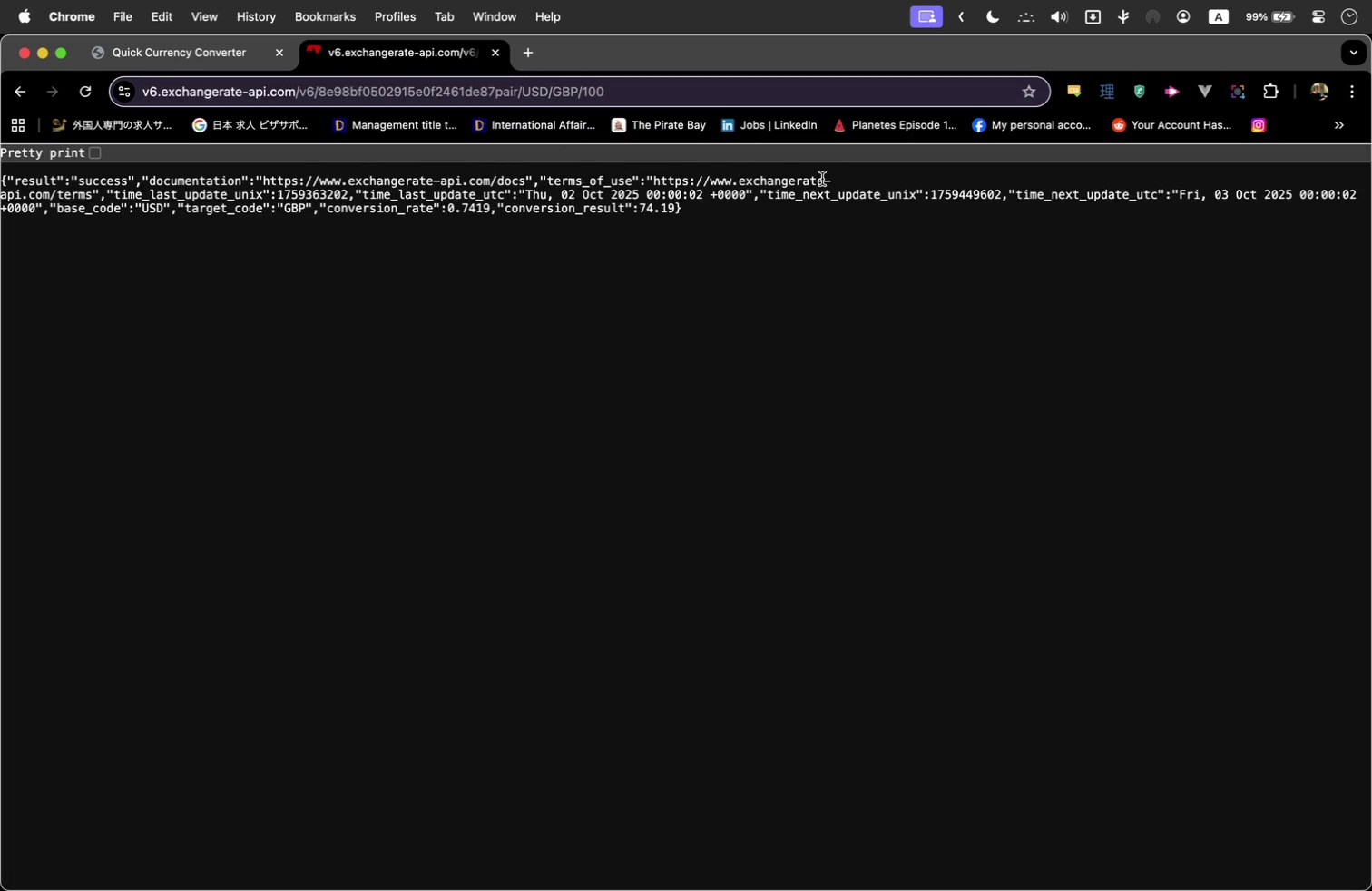 
wait(5.5)
 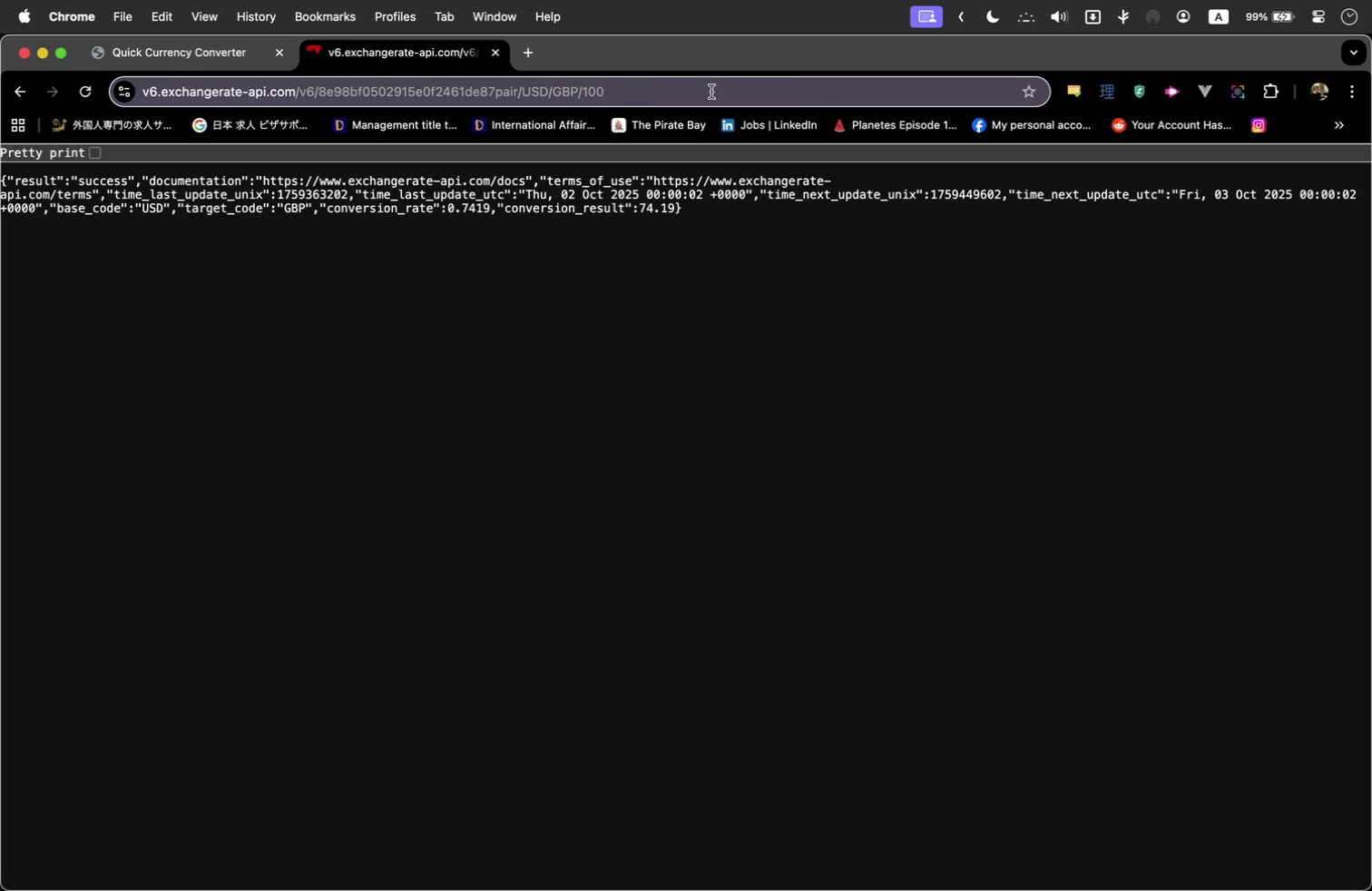 
left_click([515, 97])